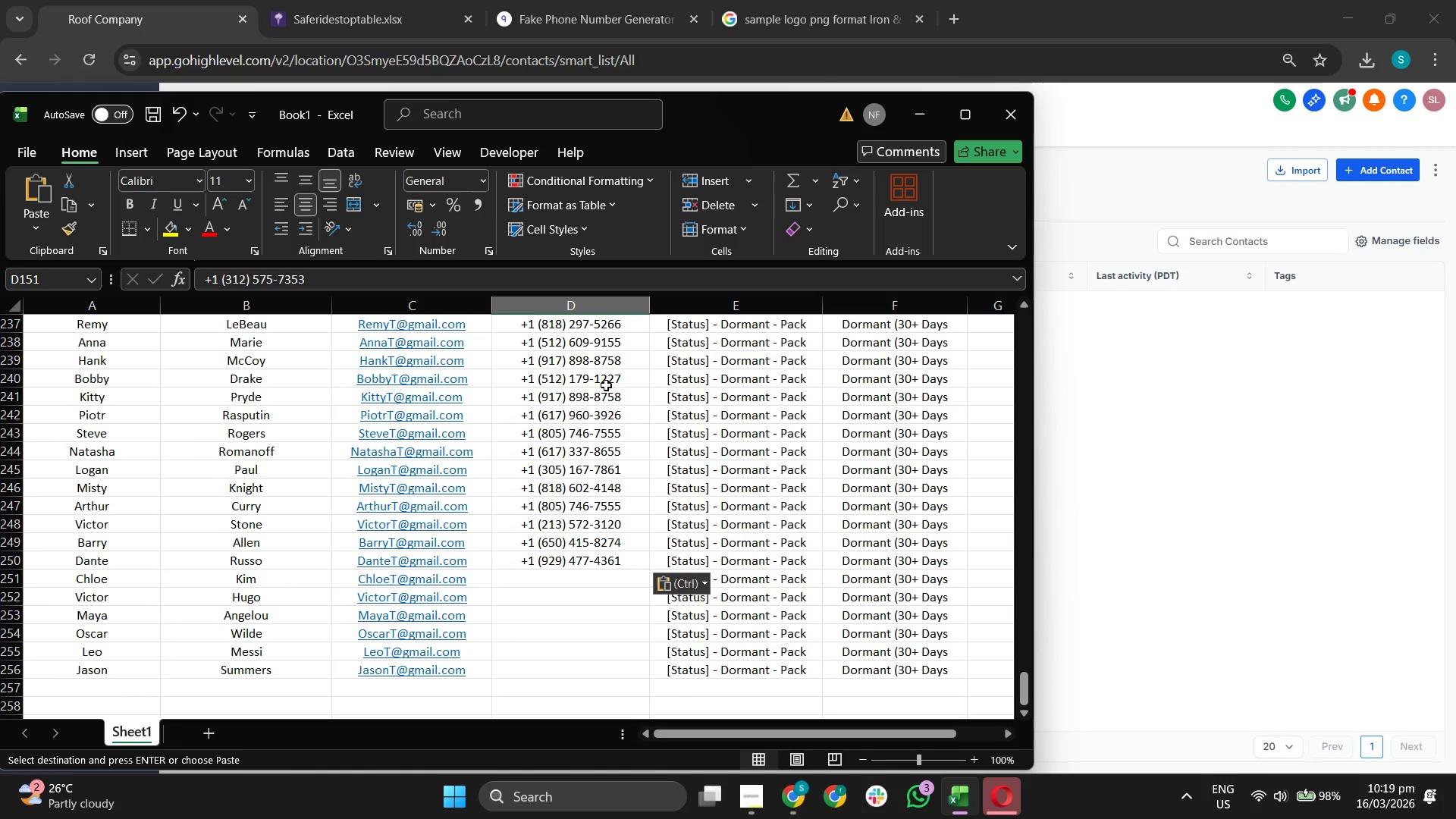 
key(Control+ControlLeft)
 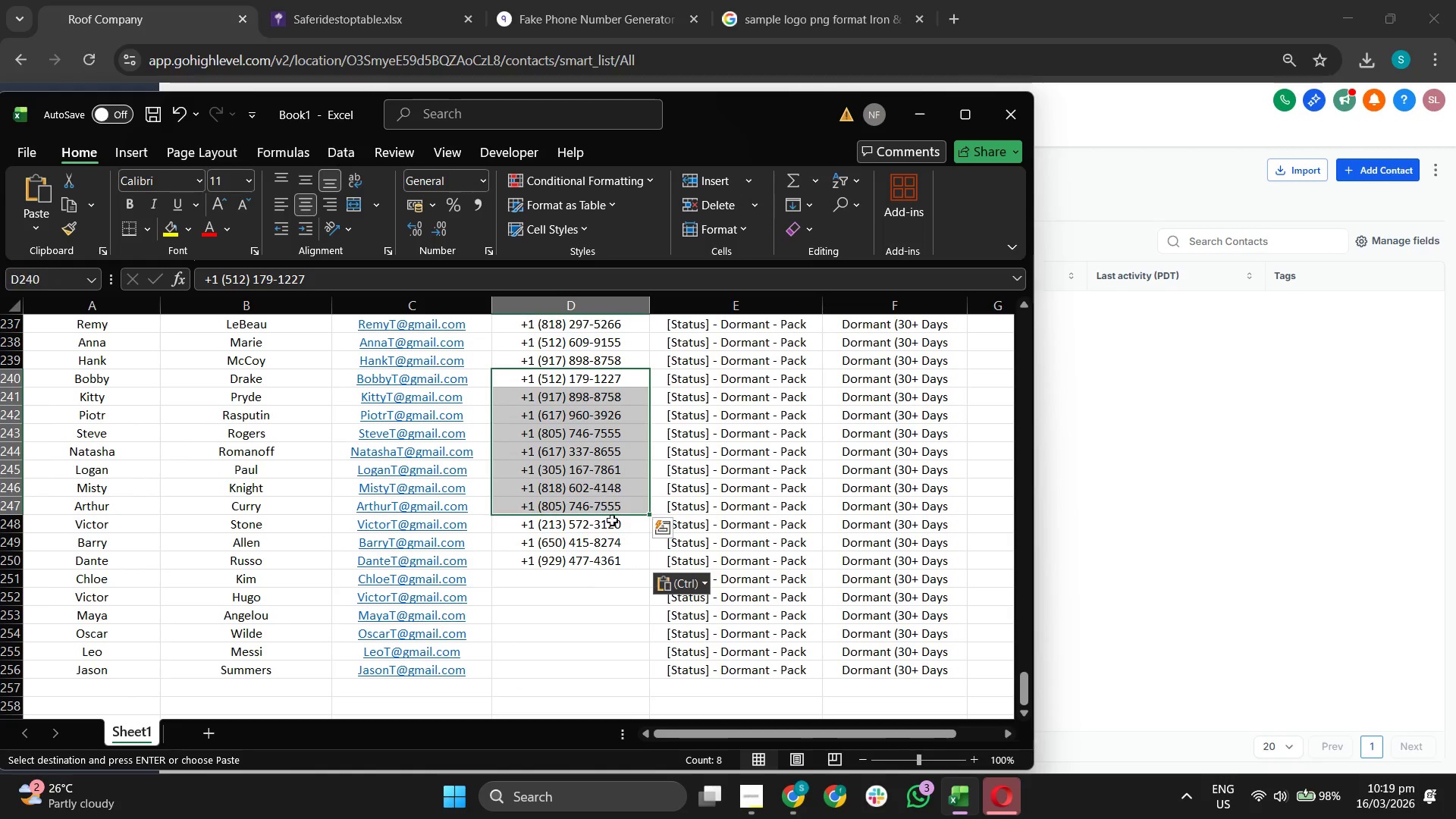 
key(Control+C)
 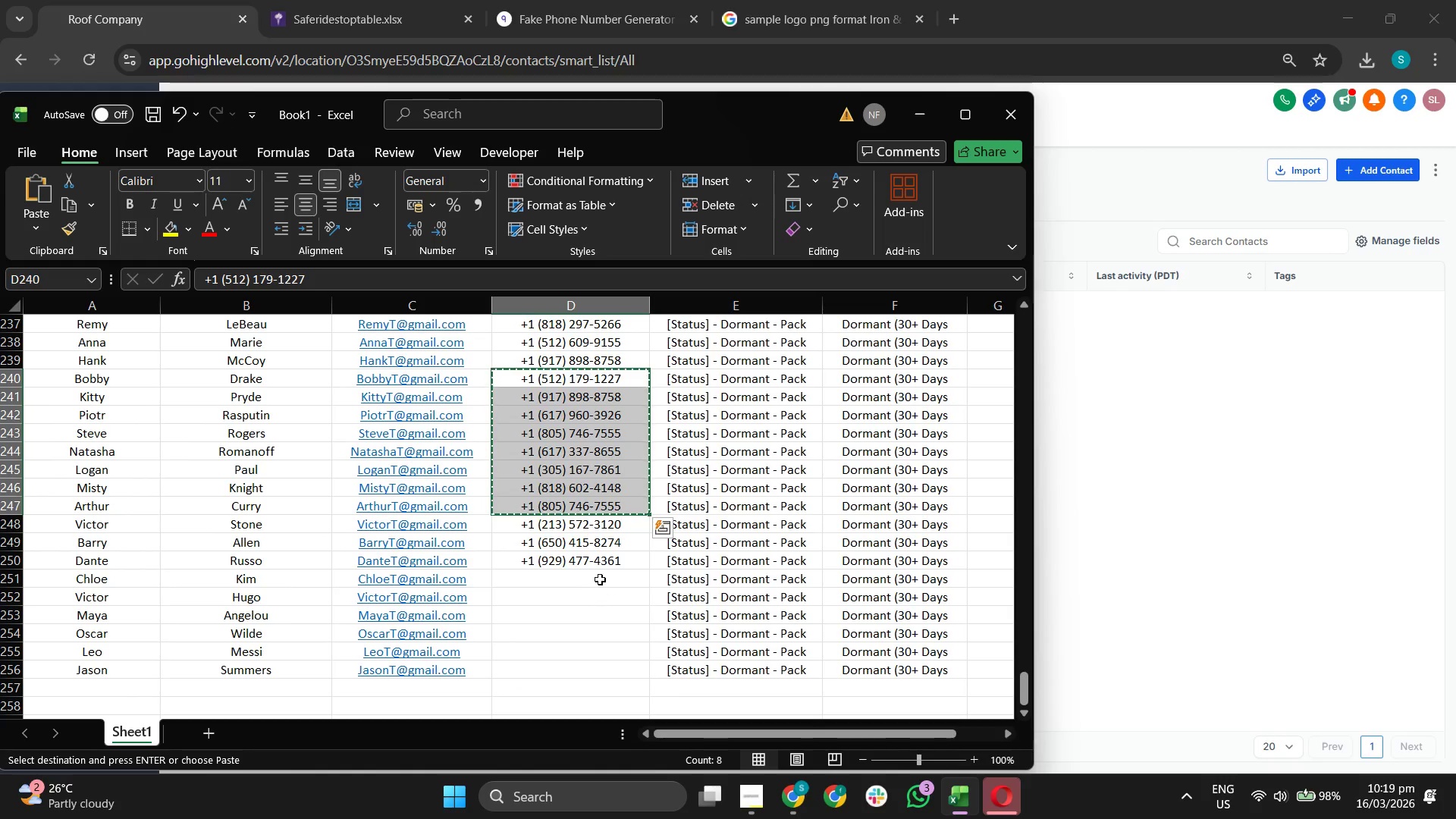 
left_click_drag(start_coordinate=[598, 574], to_coordinate=[601, 673])
 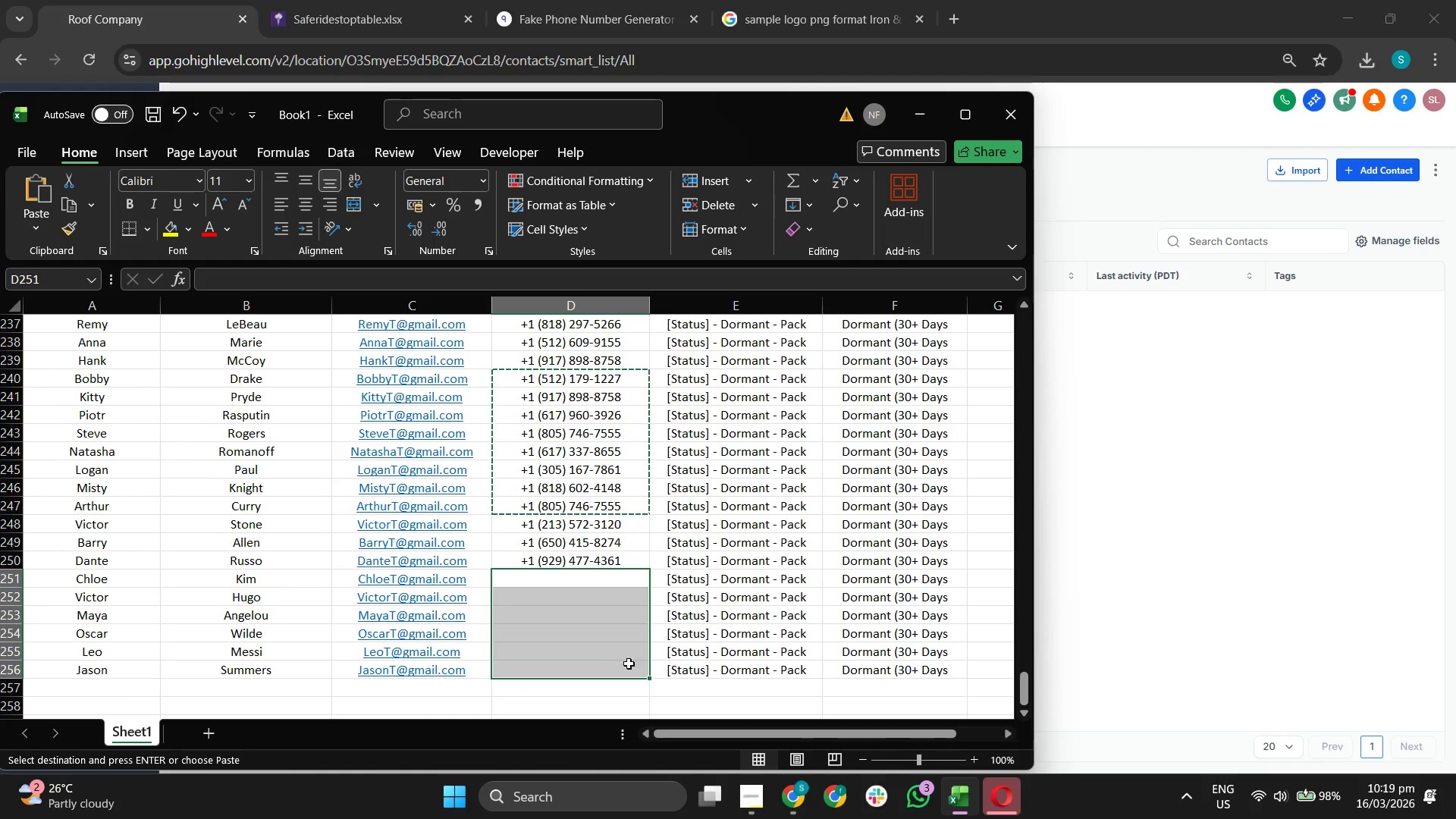 
key(Control+V)
 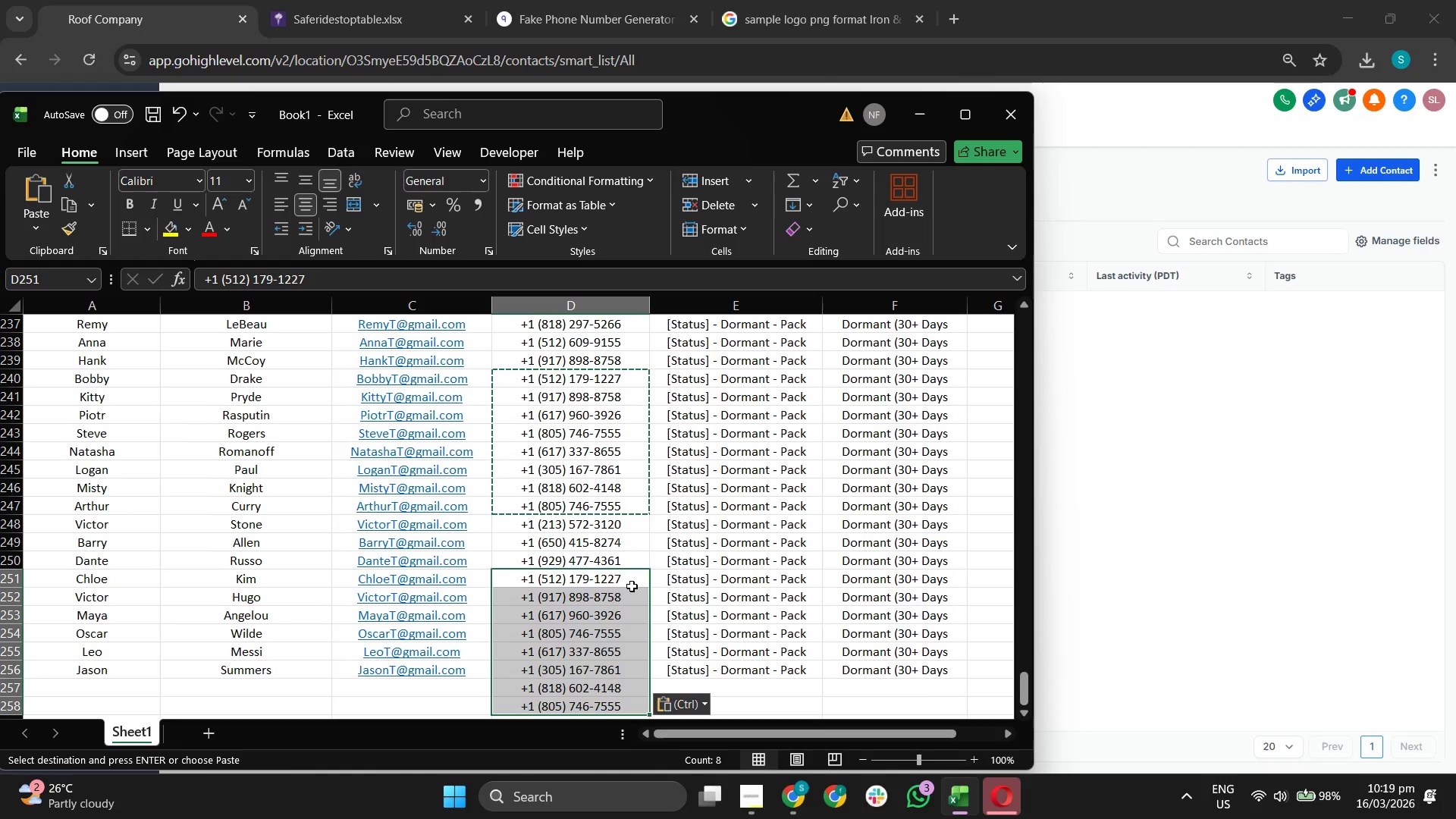 
scroll: coordinate [632, 586], scroll_direction: down, amount: 2.0
 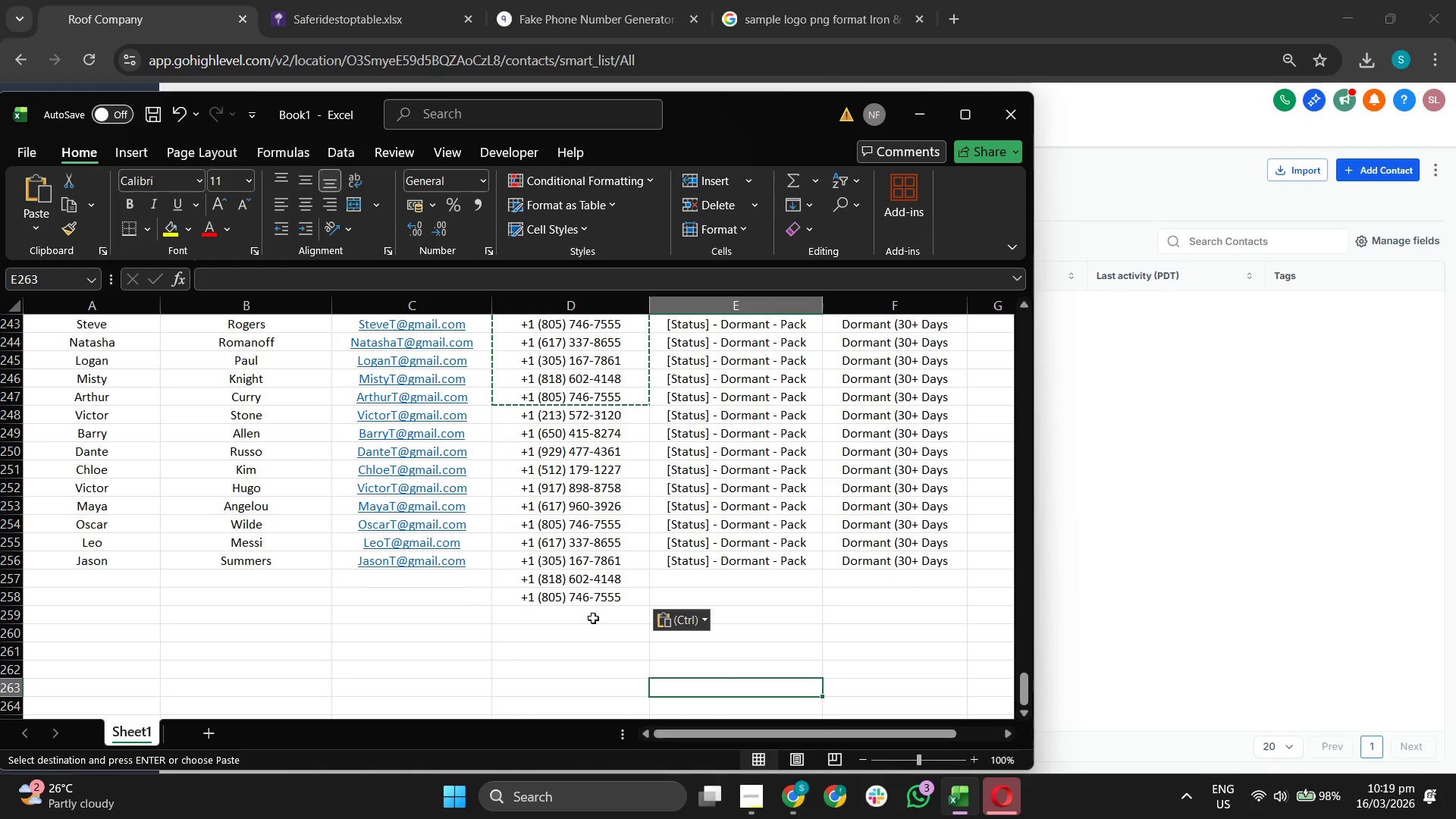 
left_click([581, 602])
 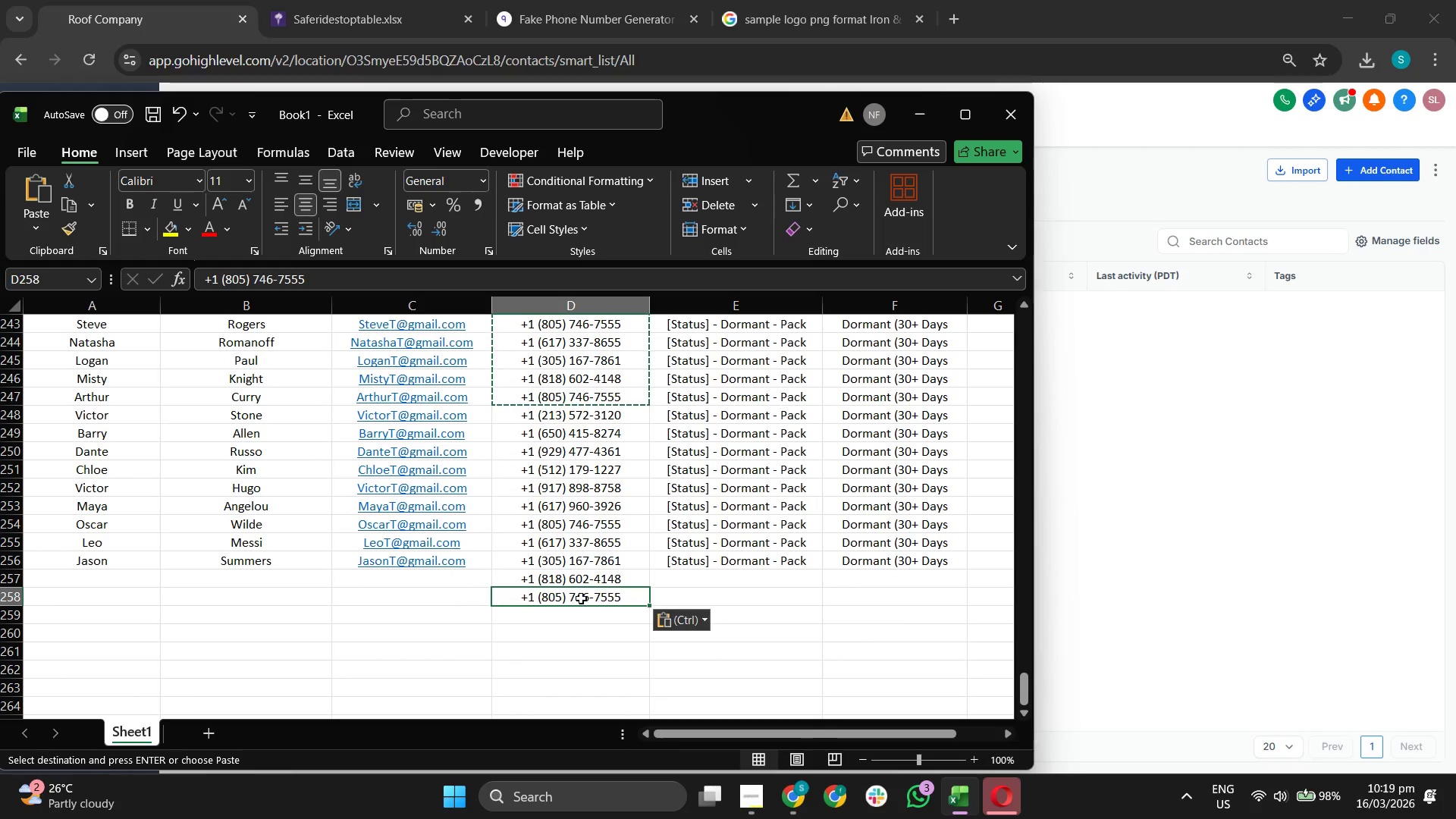 
key(Backspace)
 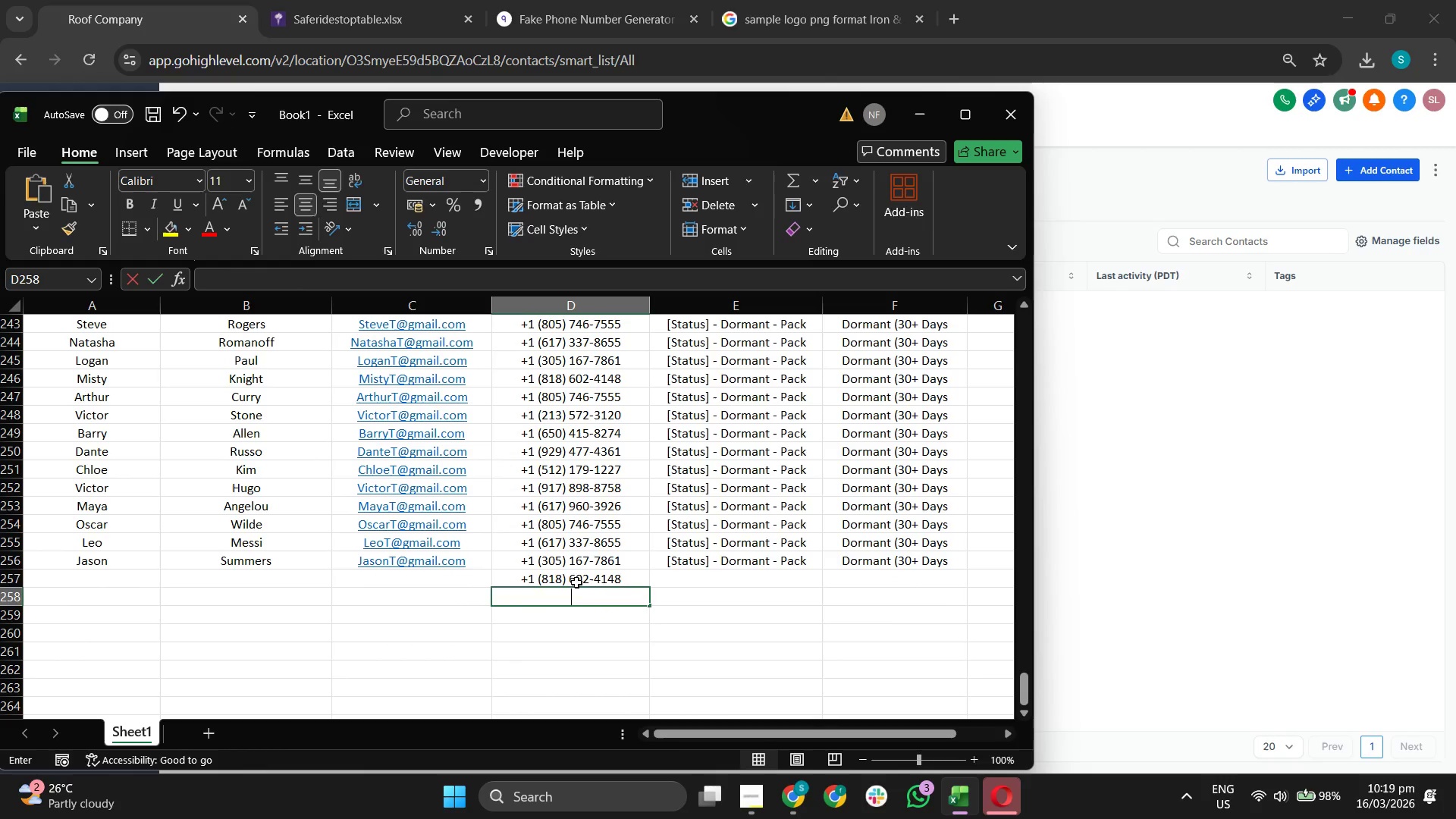 
left_click([576, 582])
 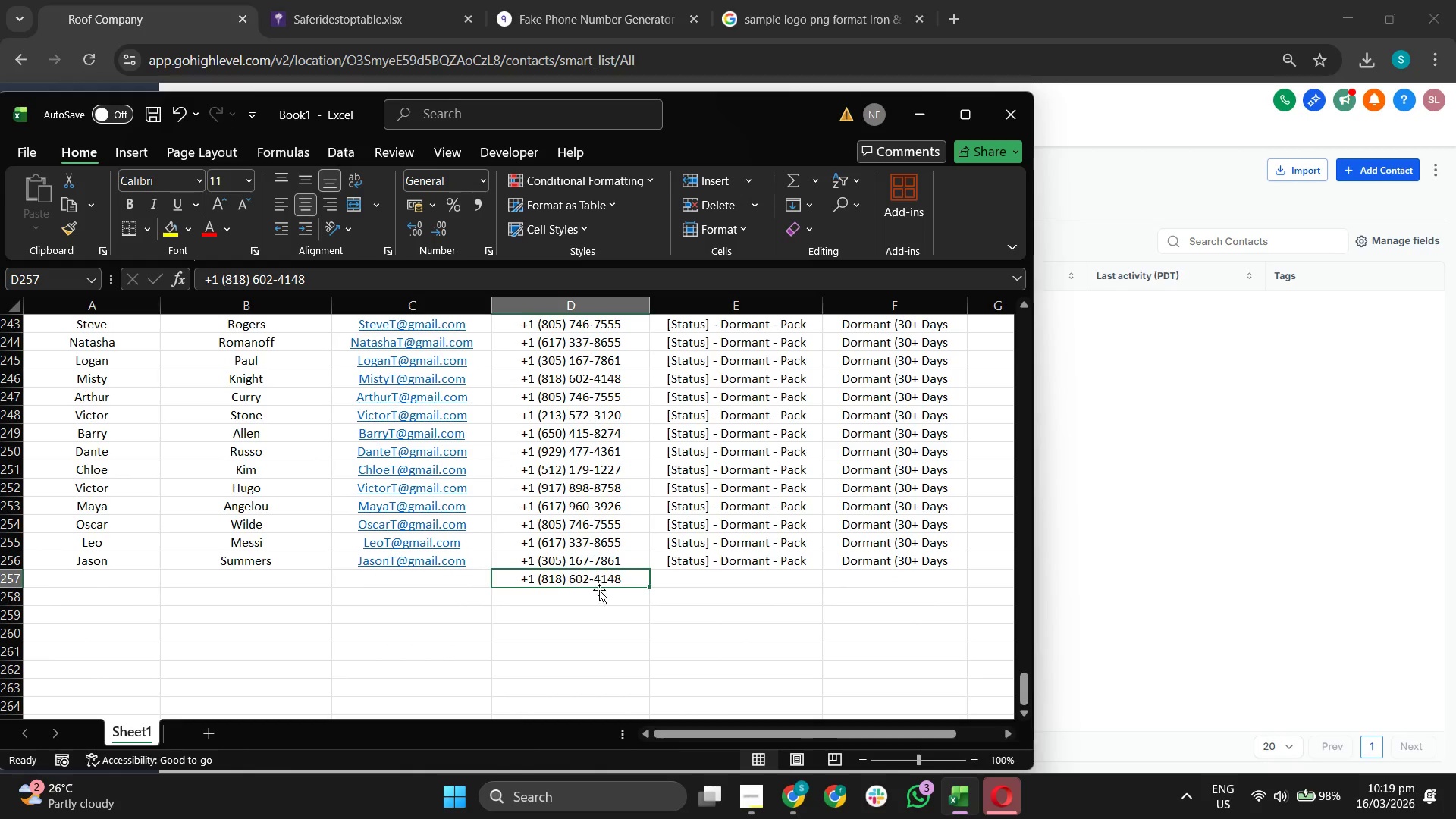 
key(Backspace)
 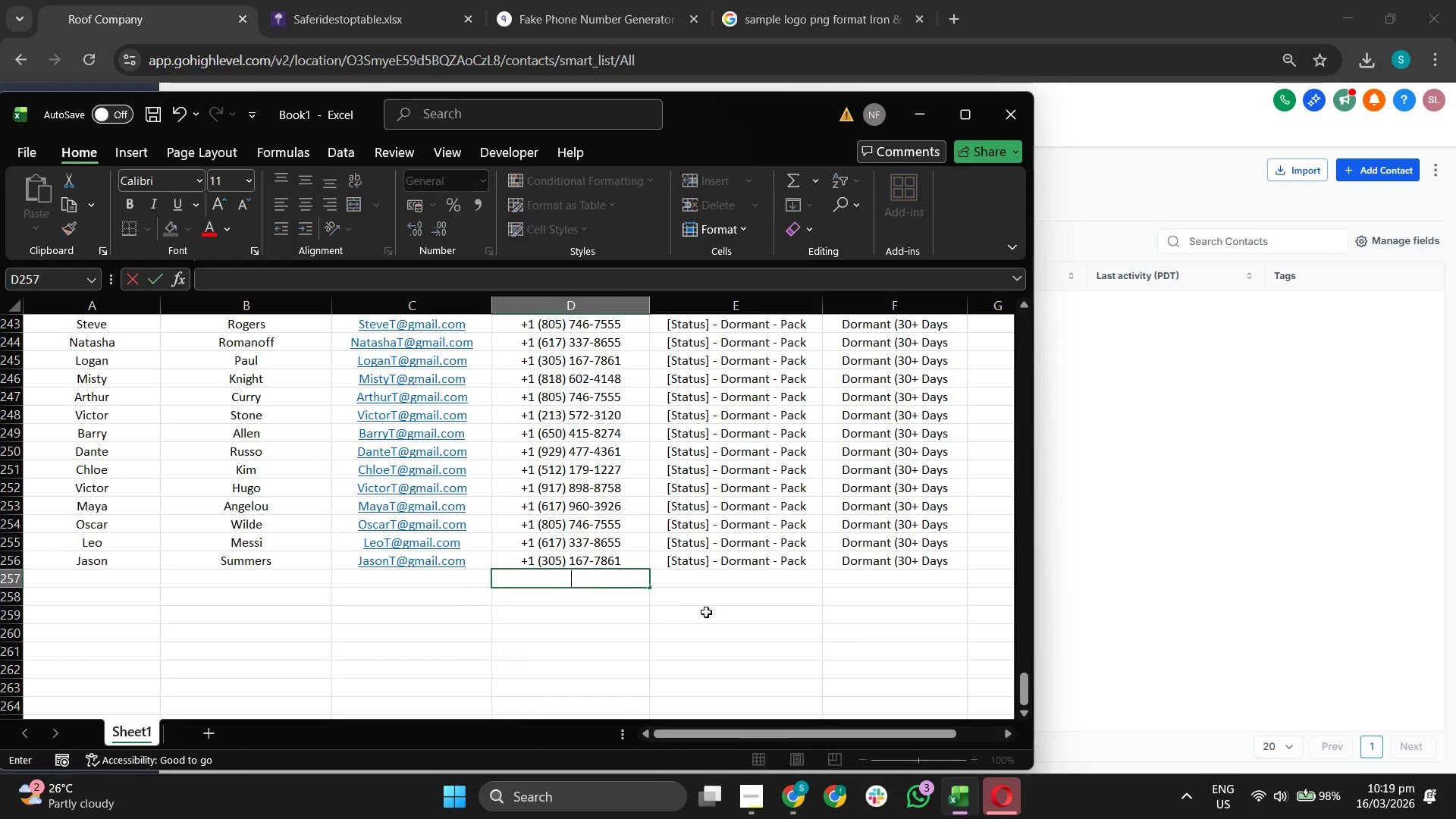 
double_click([712, 613])
 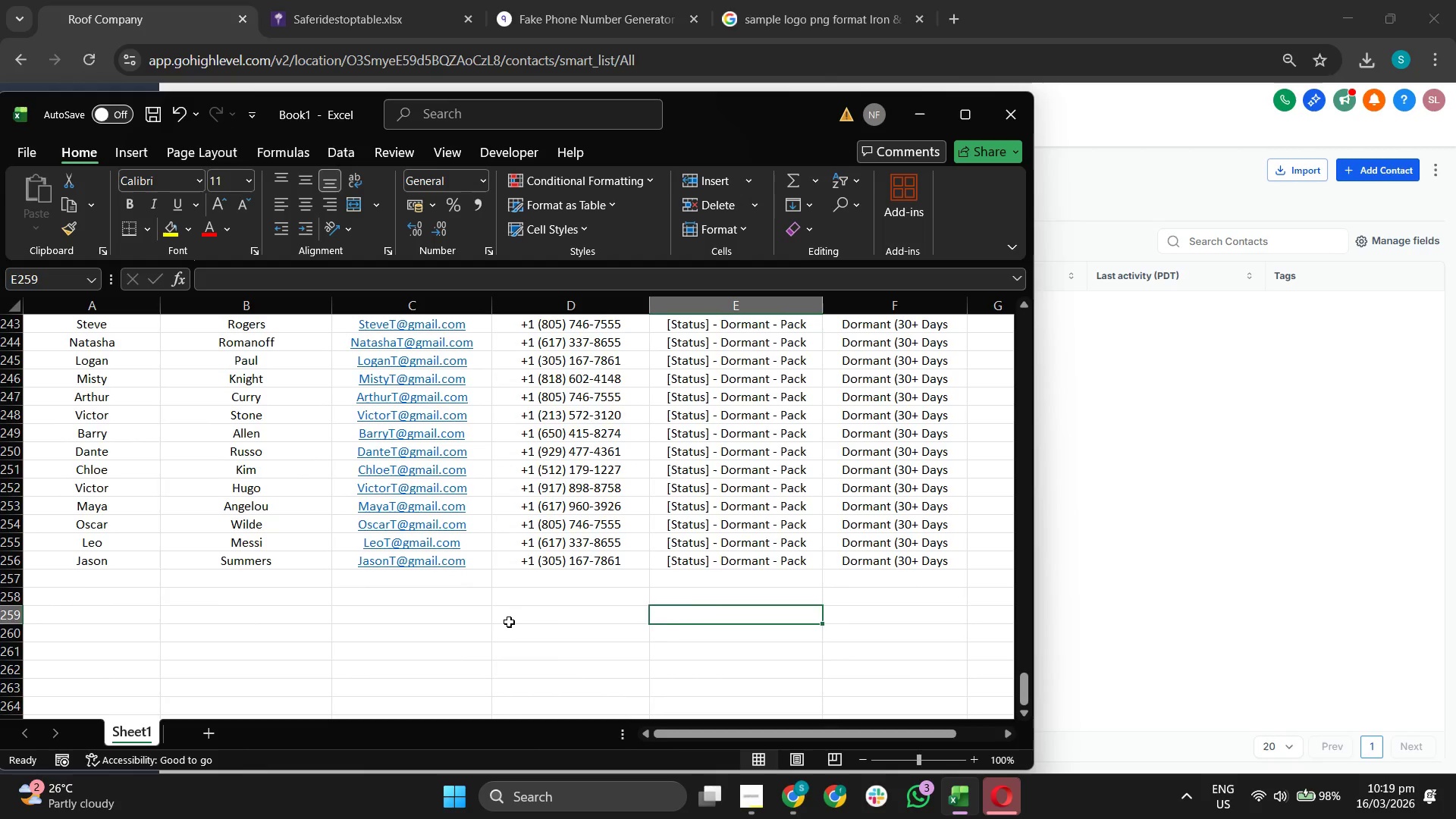 
scroll: coordinate [538, 608], scroll_direction: up, amount: 88.0
 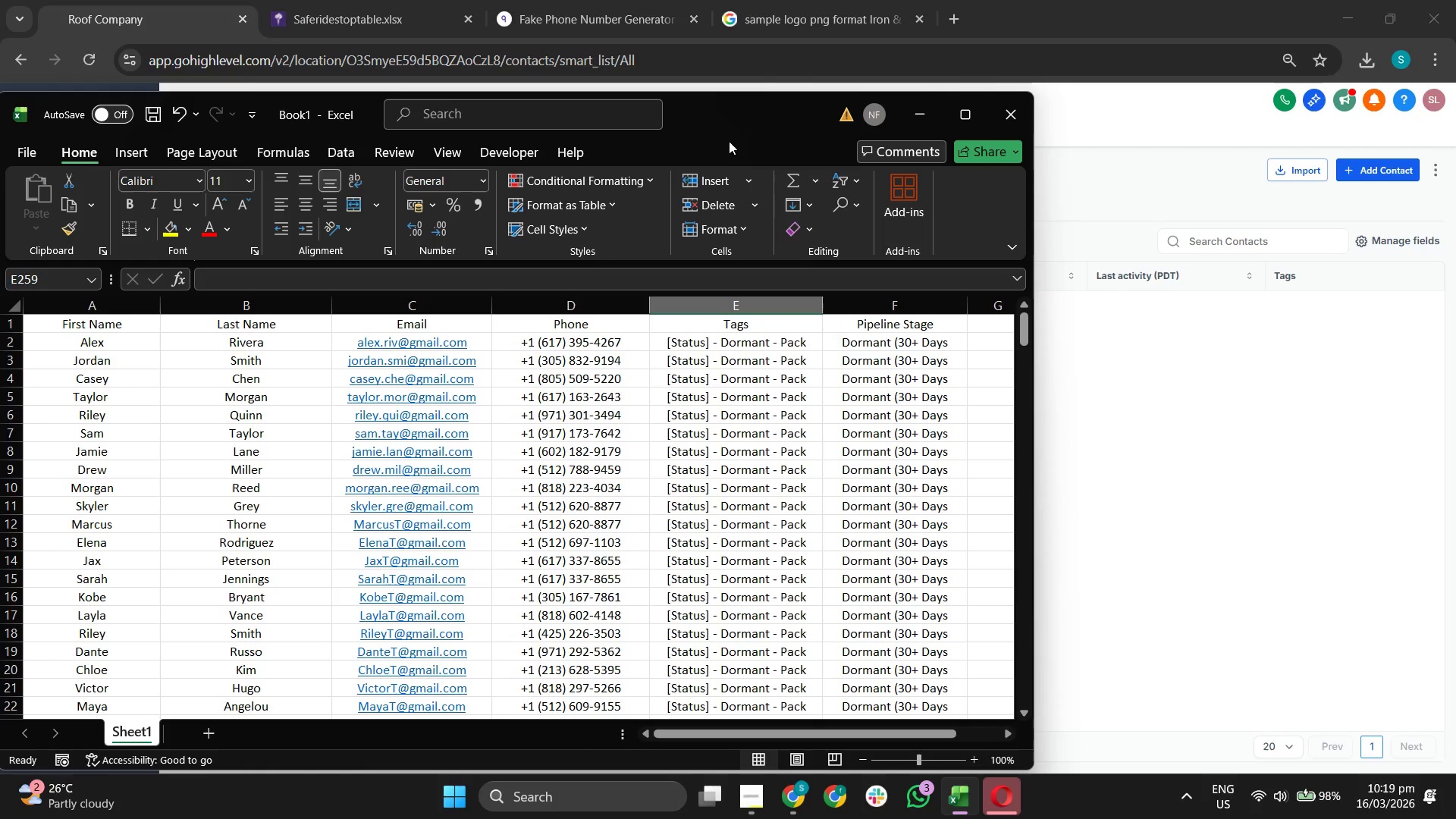 
left_click_drag(start_coordinate=[729, 130], to_coordinate=[817, 120])
 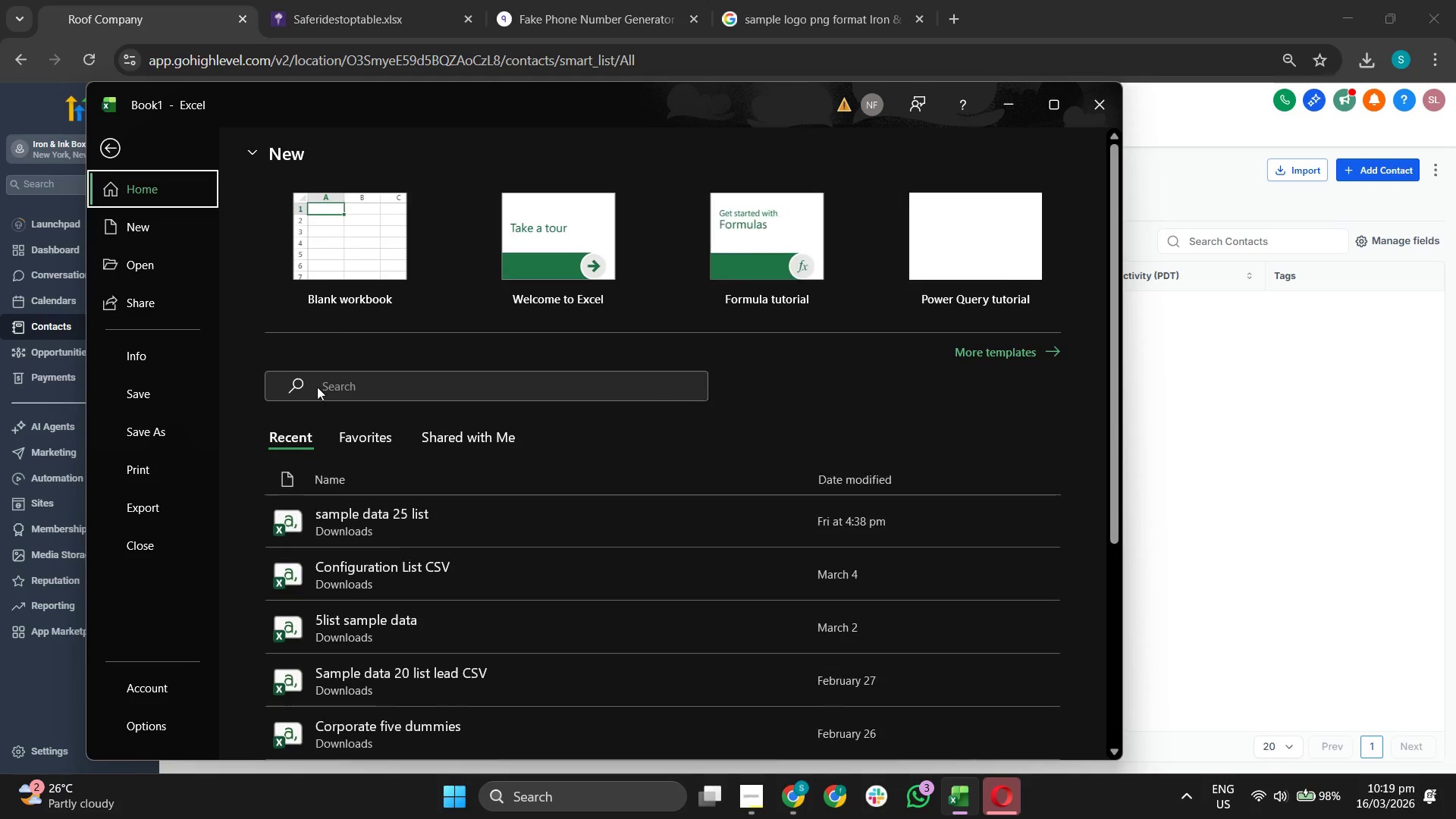 
mouse_move([183, 460])
 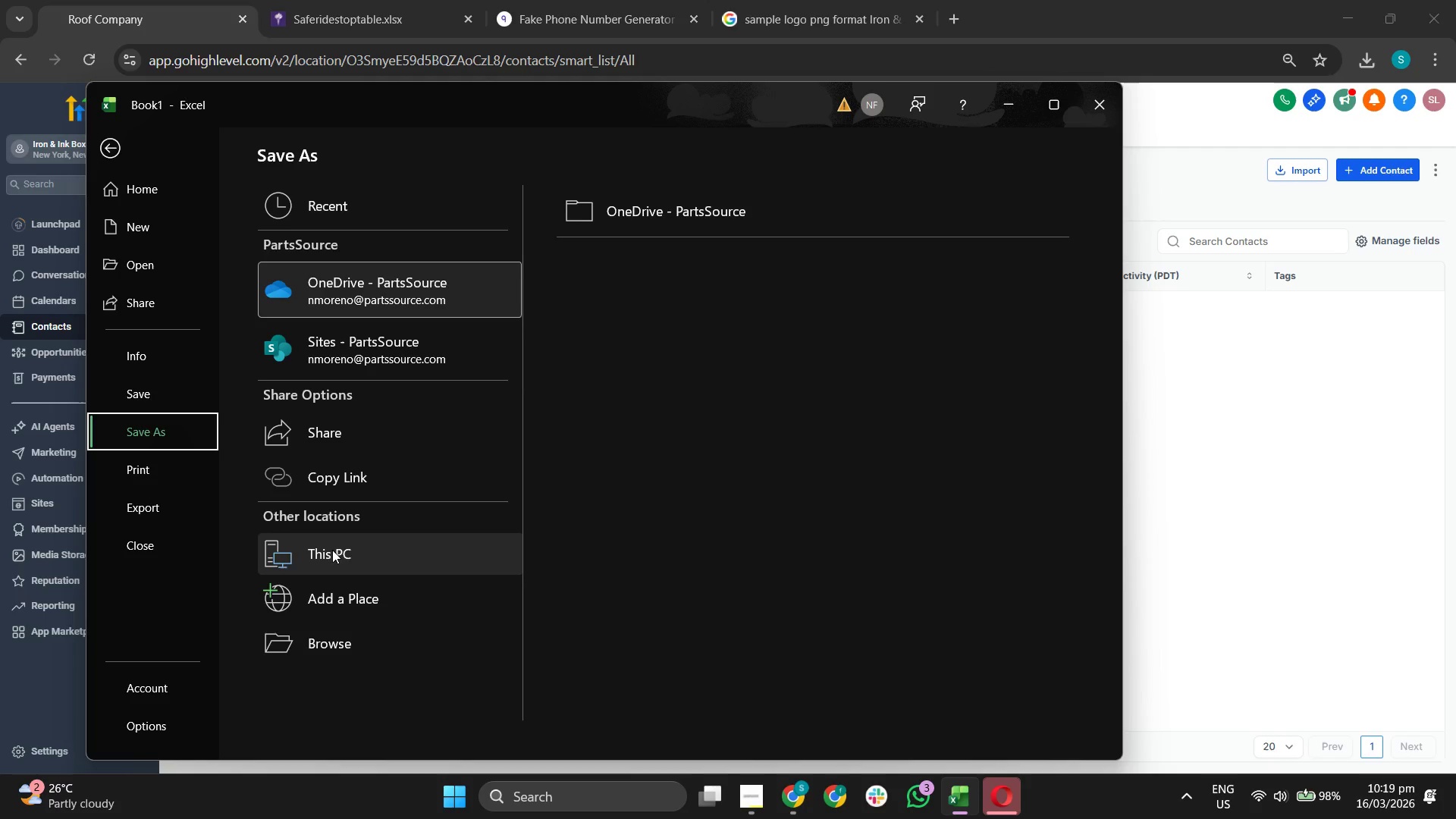 
left_click([349, 557])
 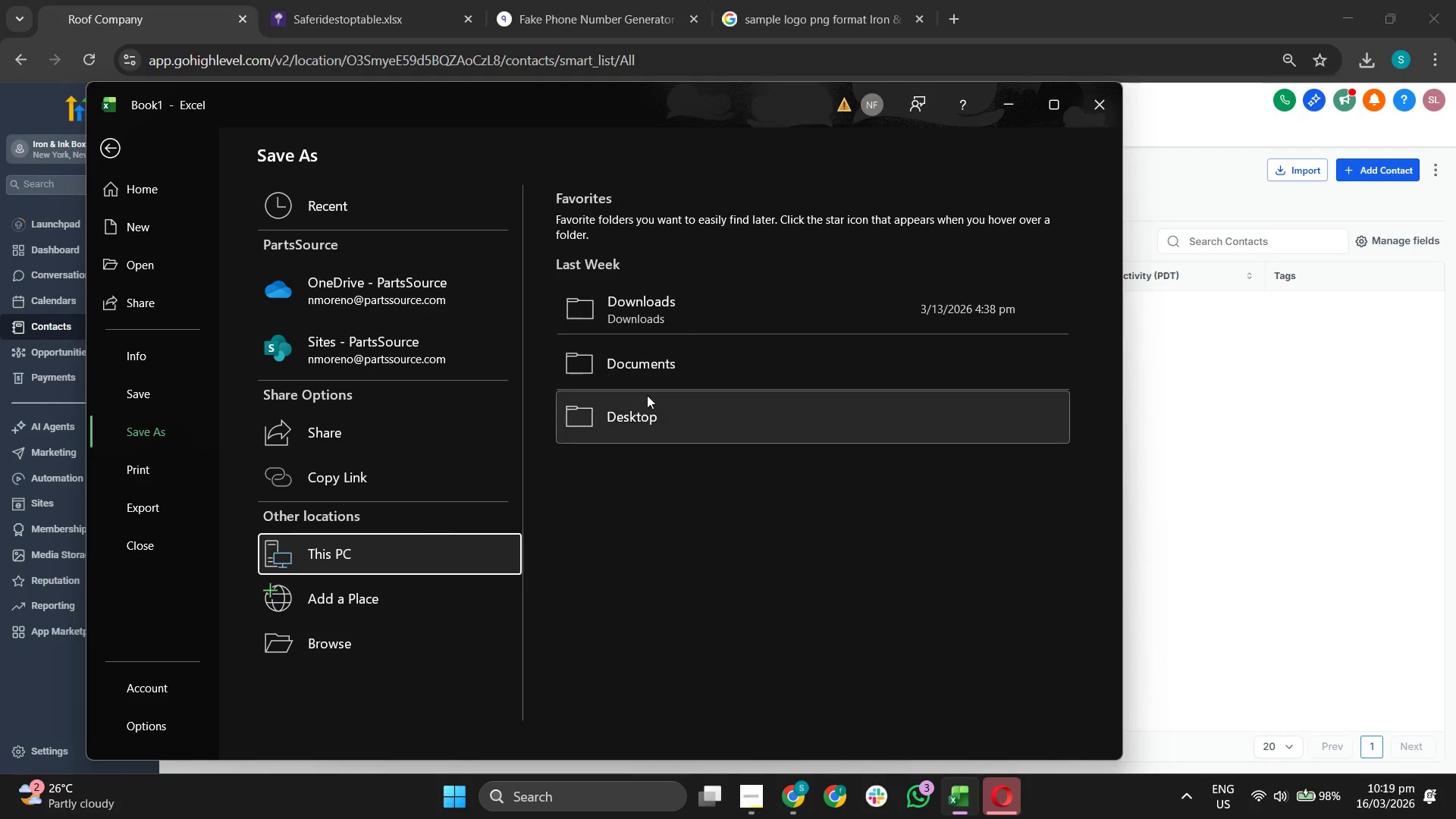 
left_click([720, 296])
 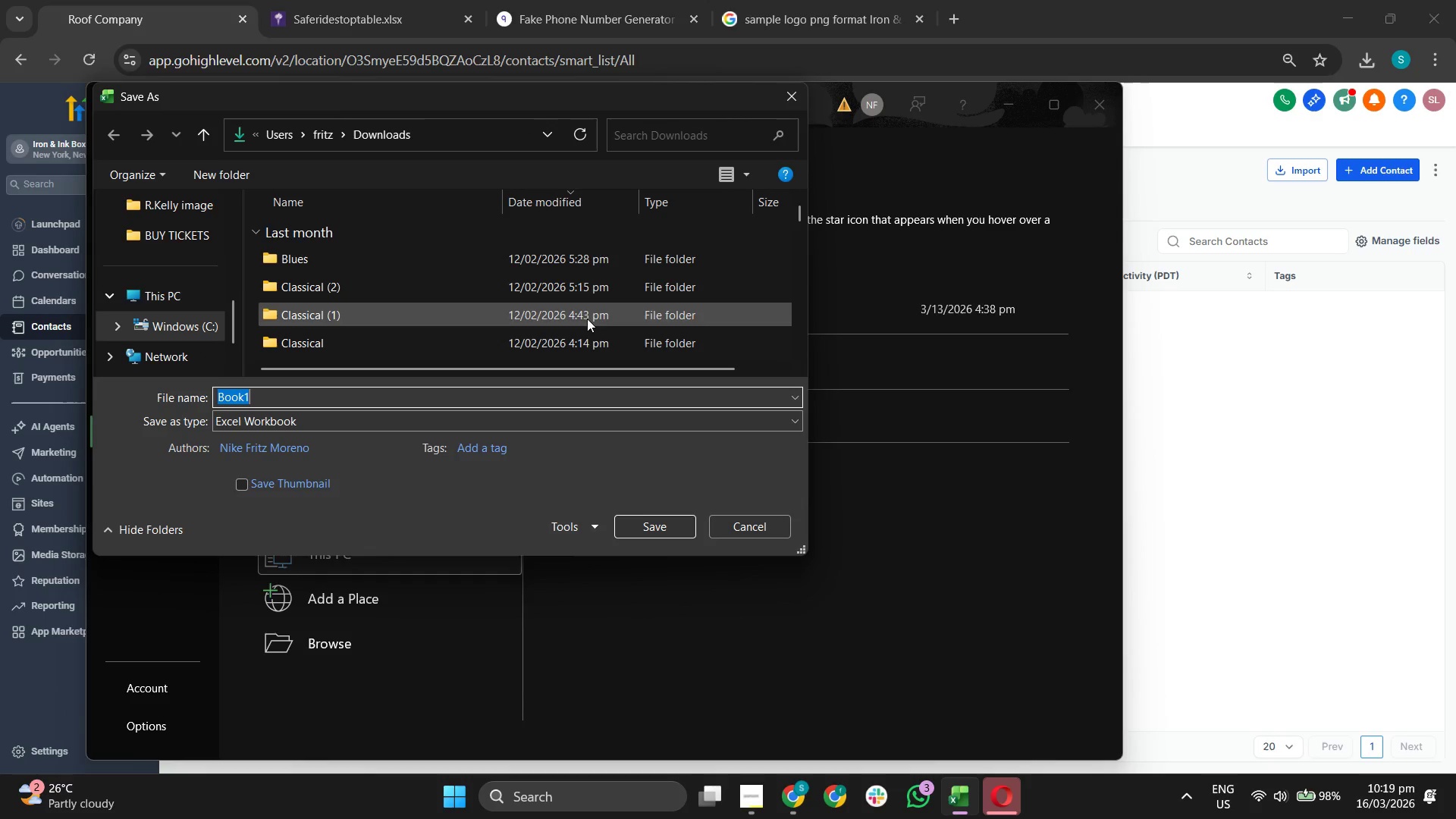 
left_click([328, 418])
 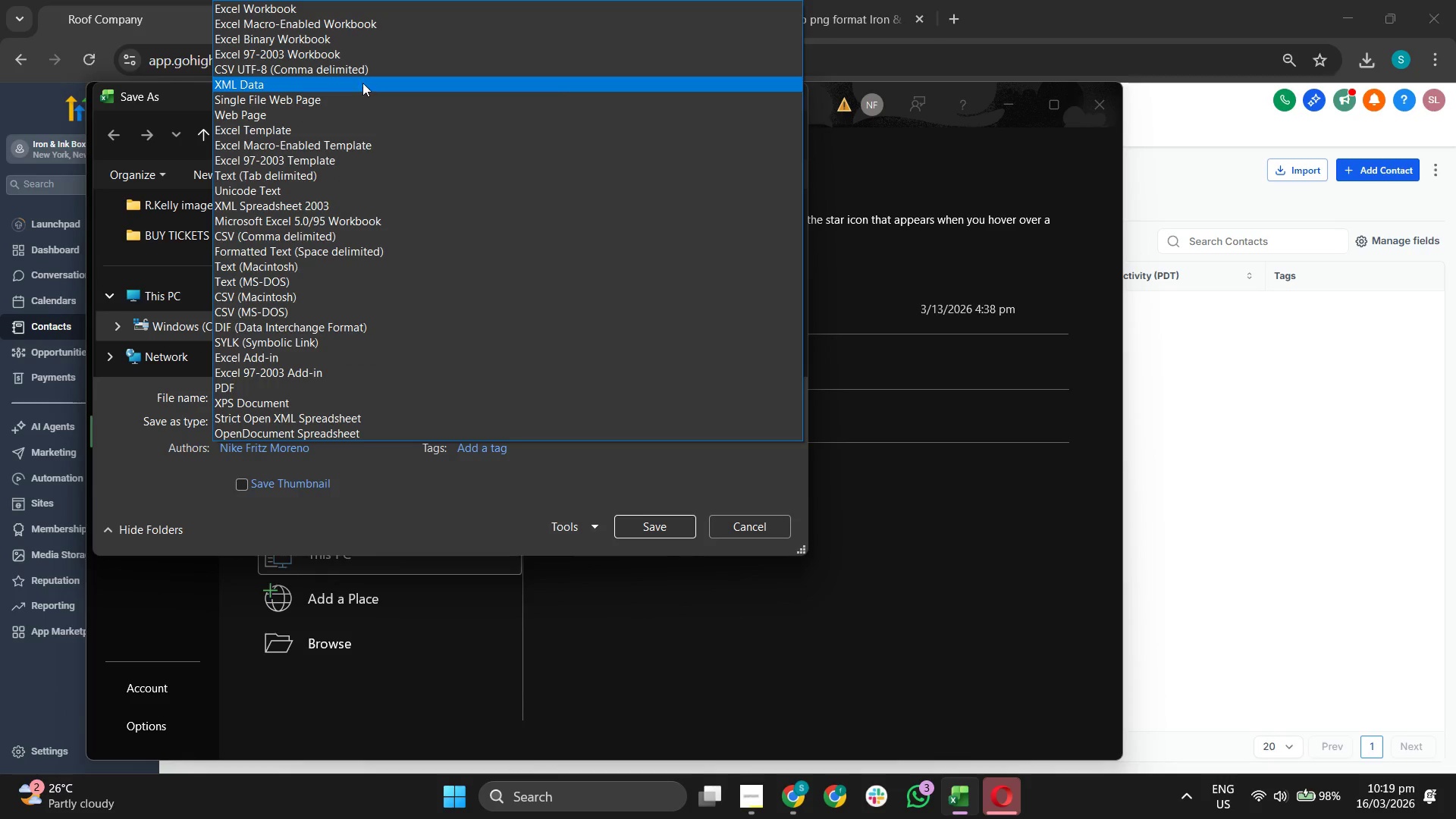 
left_click([363, 76])
 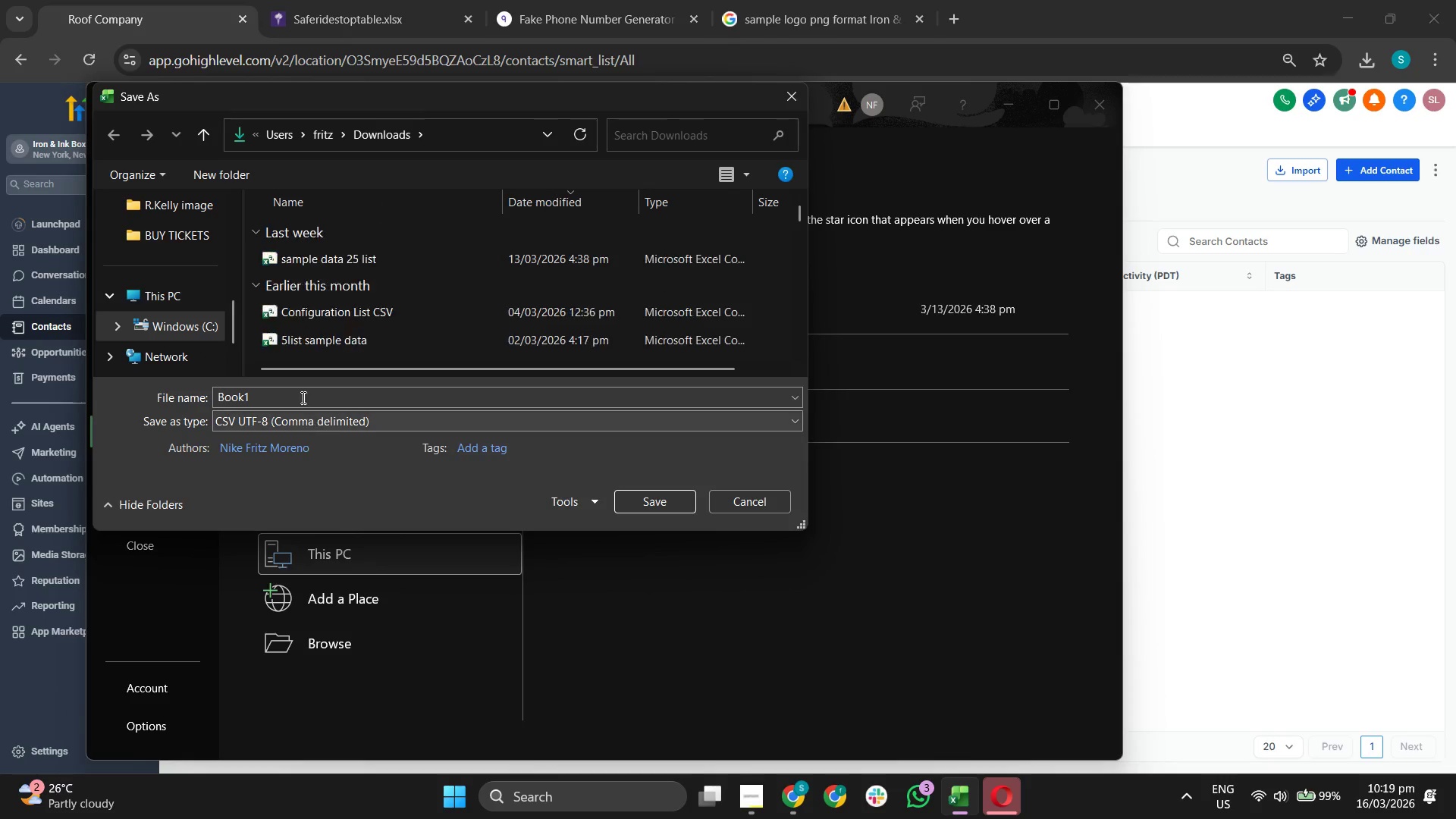 
left_click([301, 392])
 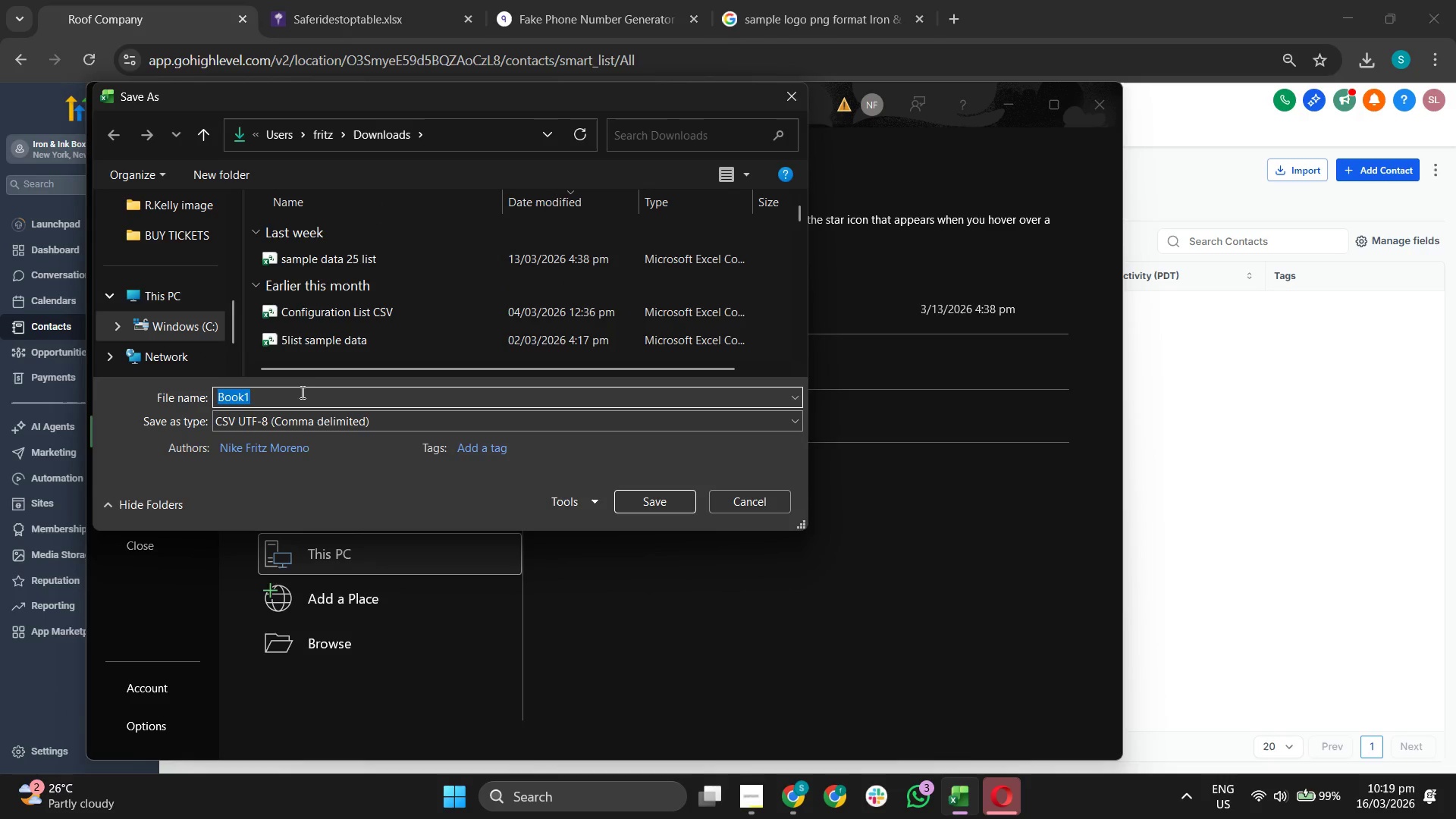 
key(Backspace)
type(200 list data )
key(Backspace)
 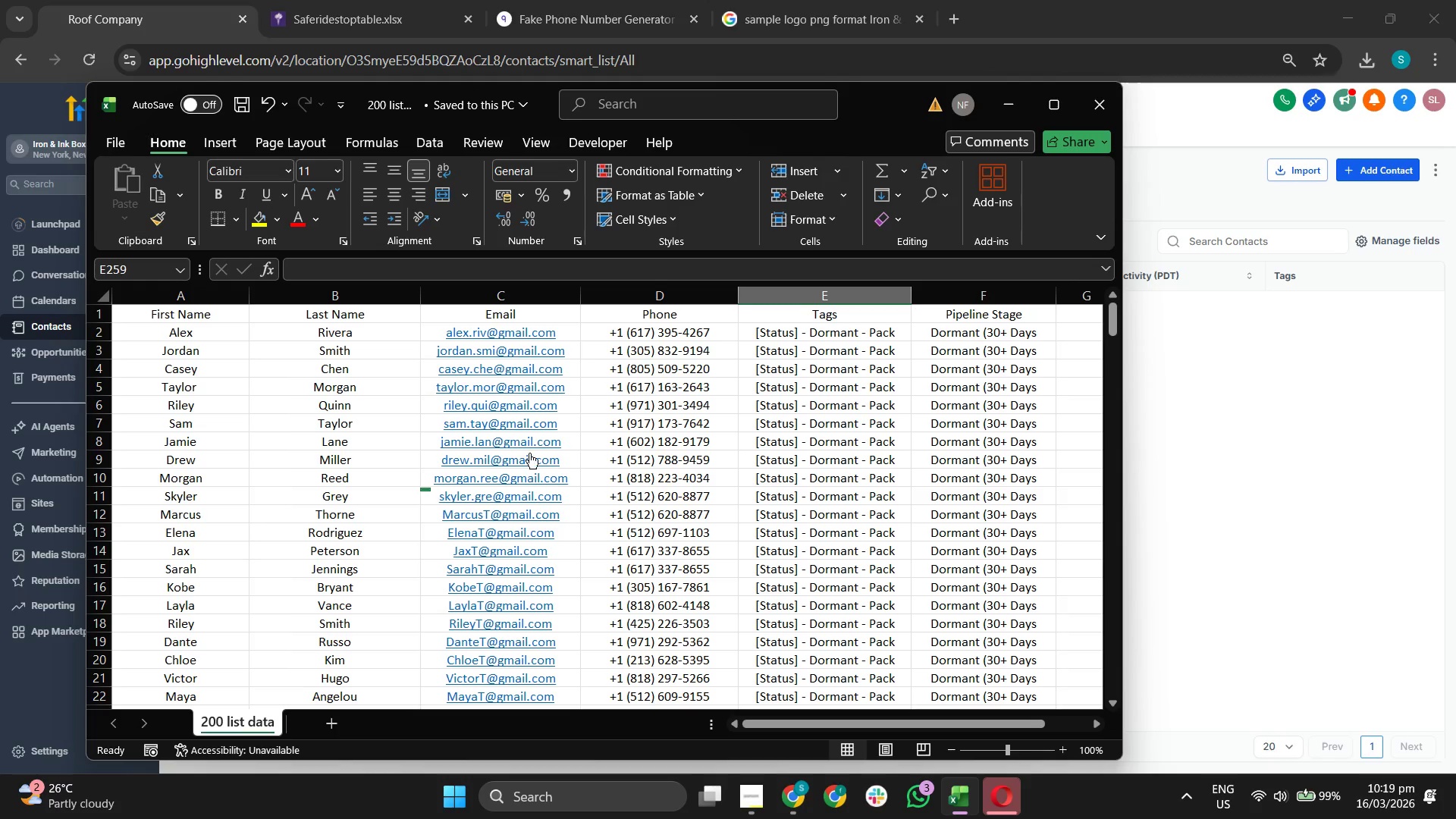 
wait(6.39)
 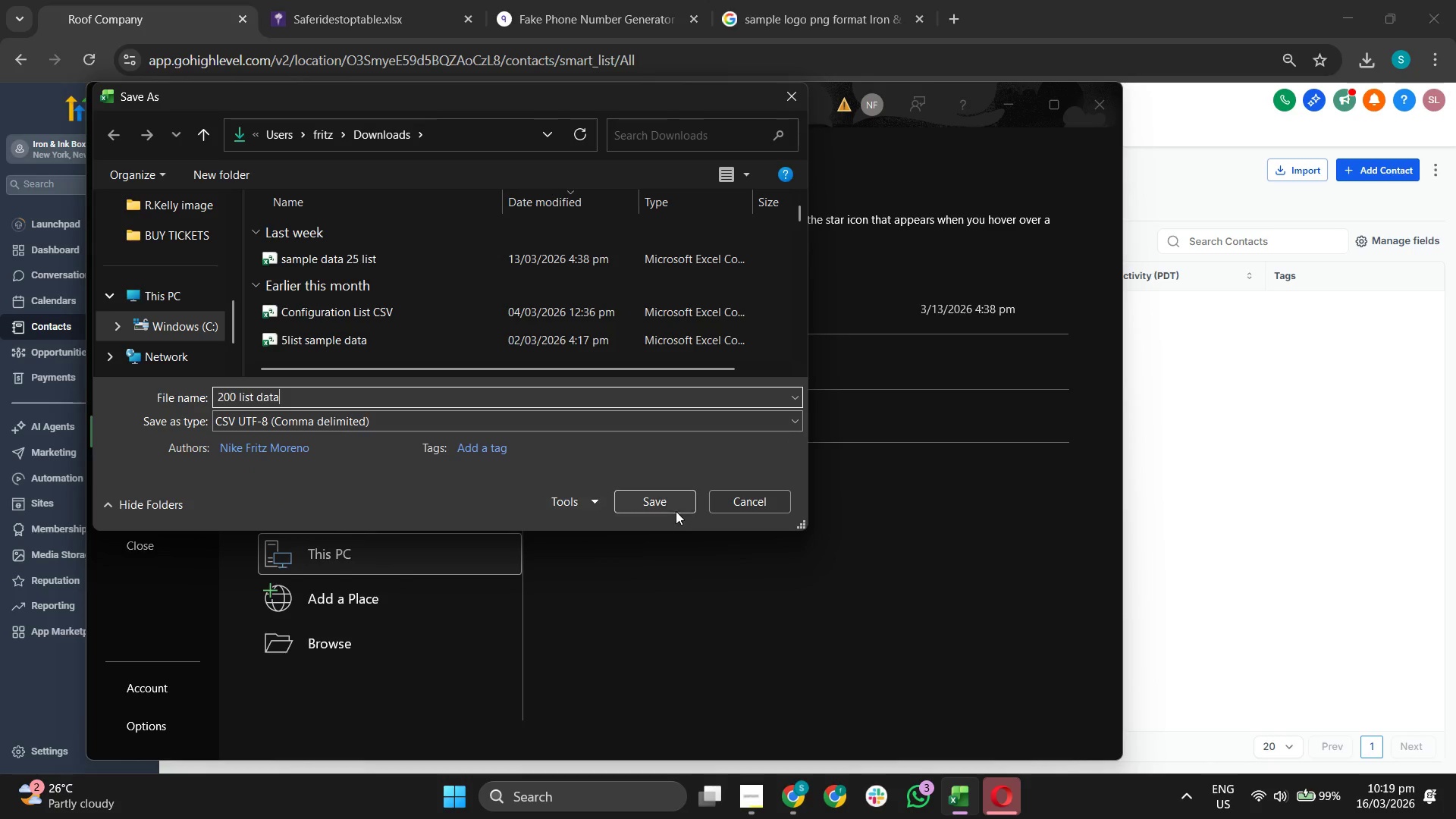 
left_click([118, 143])
 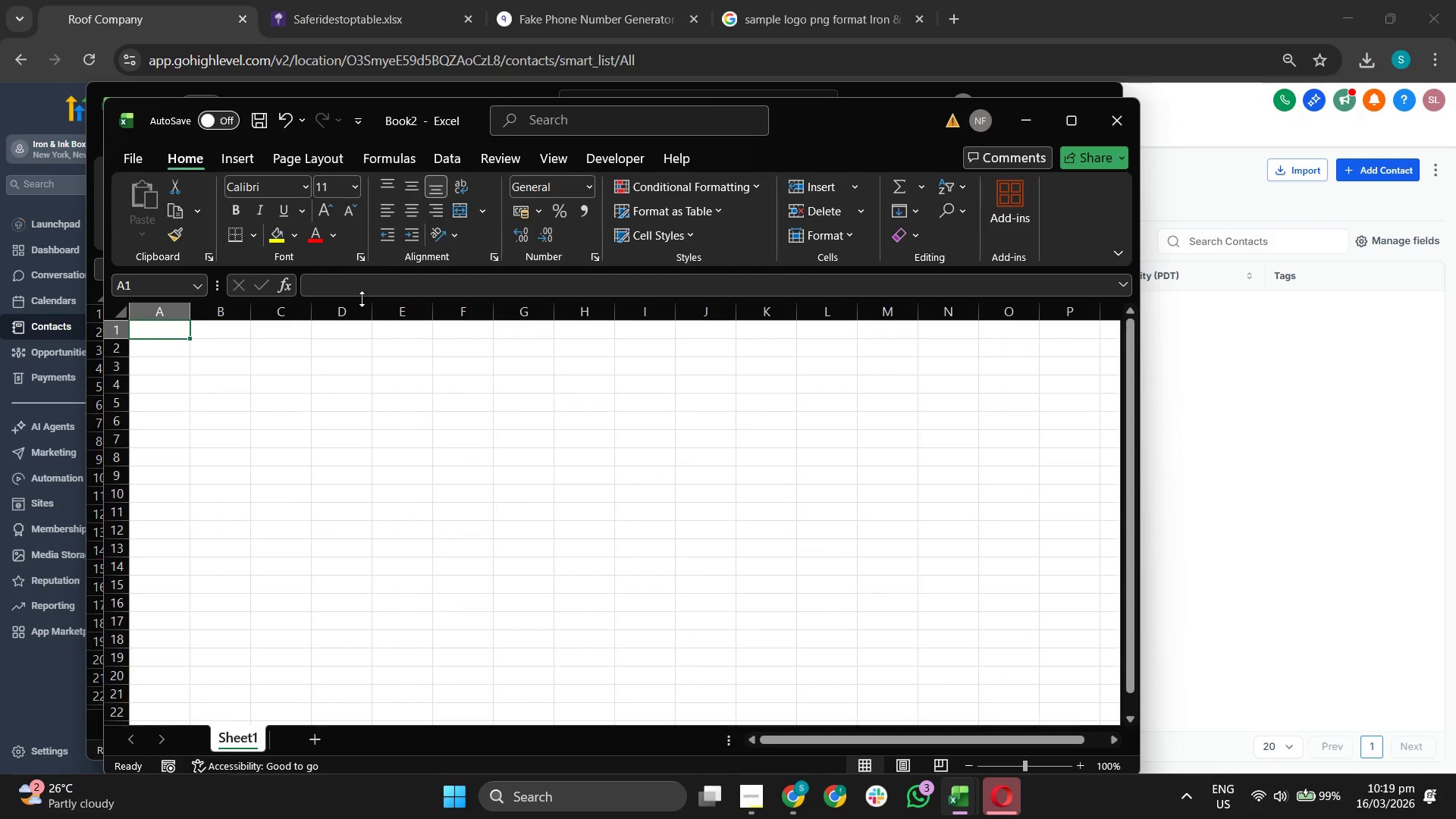 
left_click([1243, 452])
 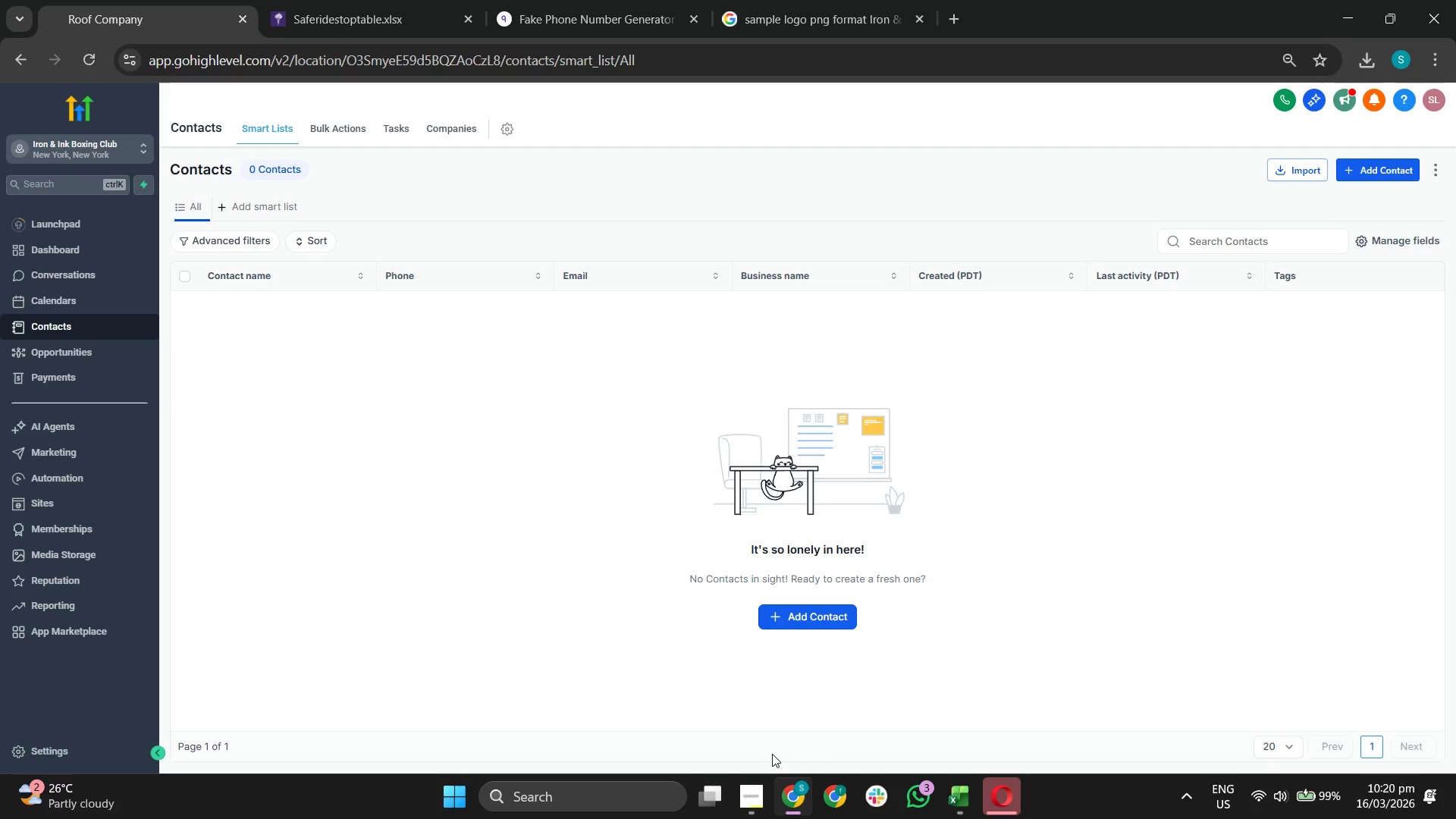 
double_click([748, 786])